 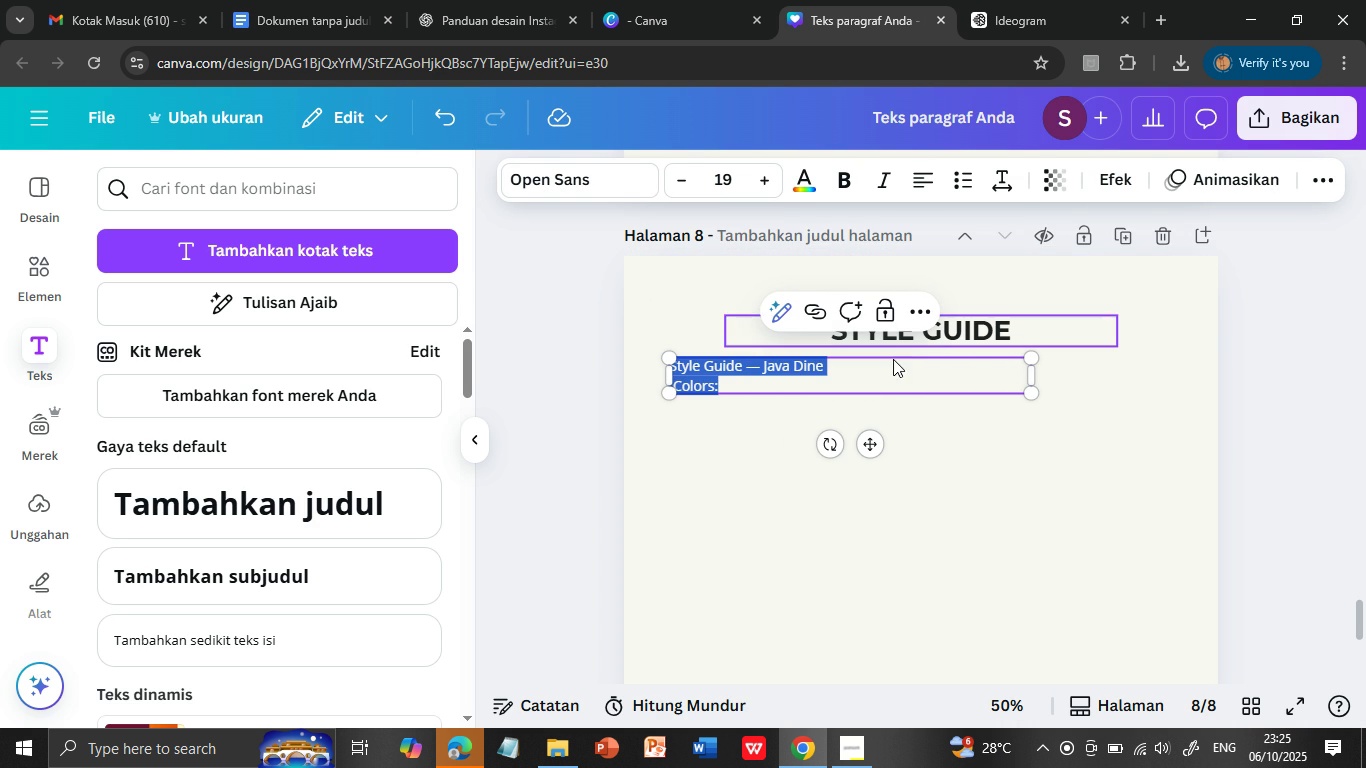 
left_click([761, 421])
 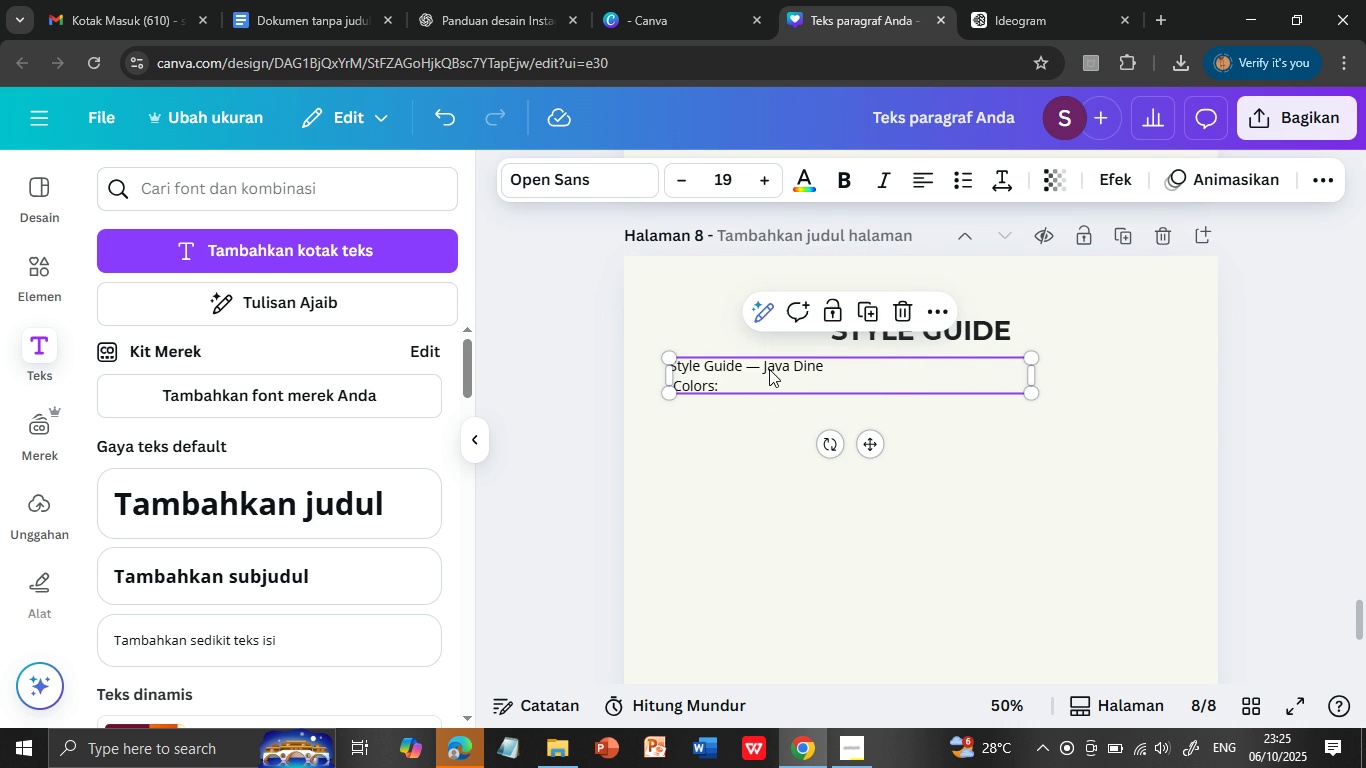 
left_click([764, 369])
 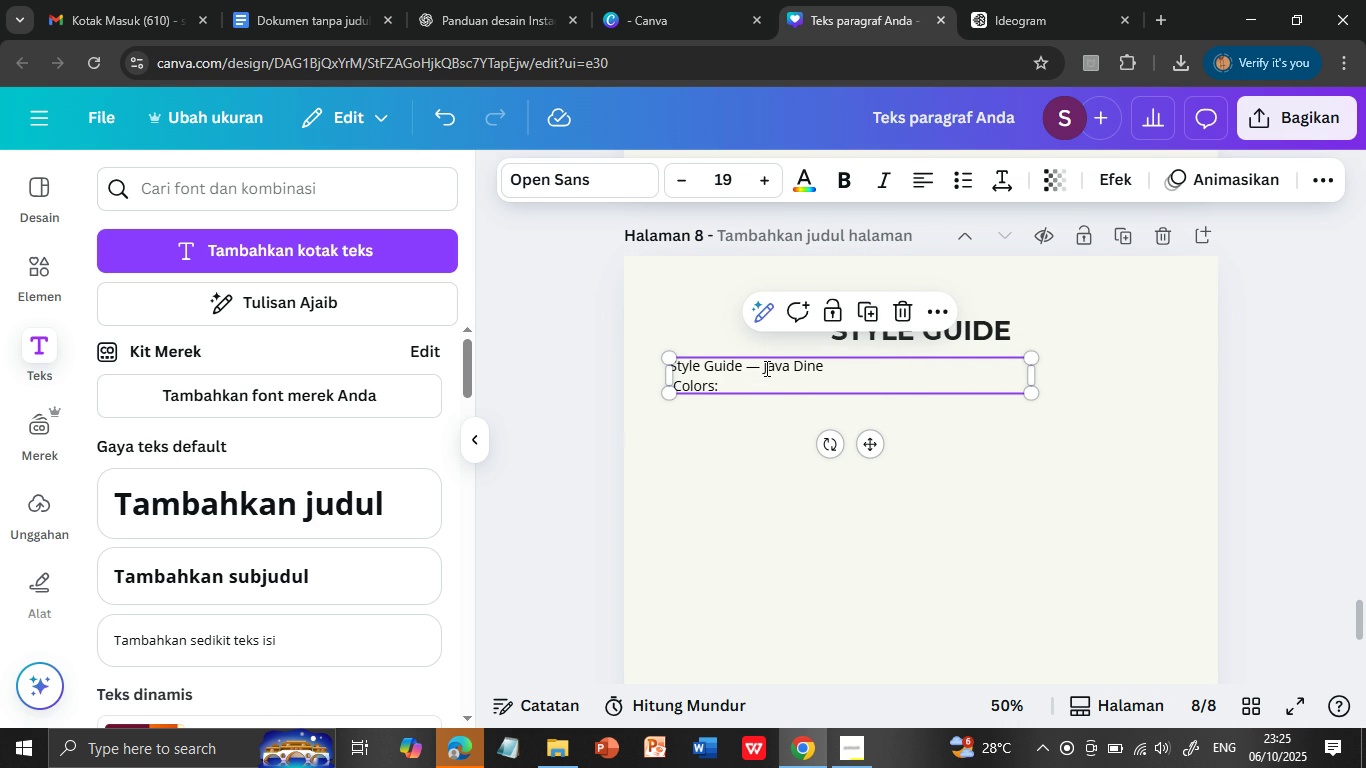 
left_click([765, 368])
 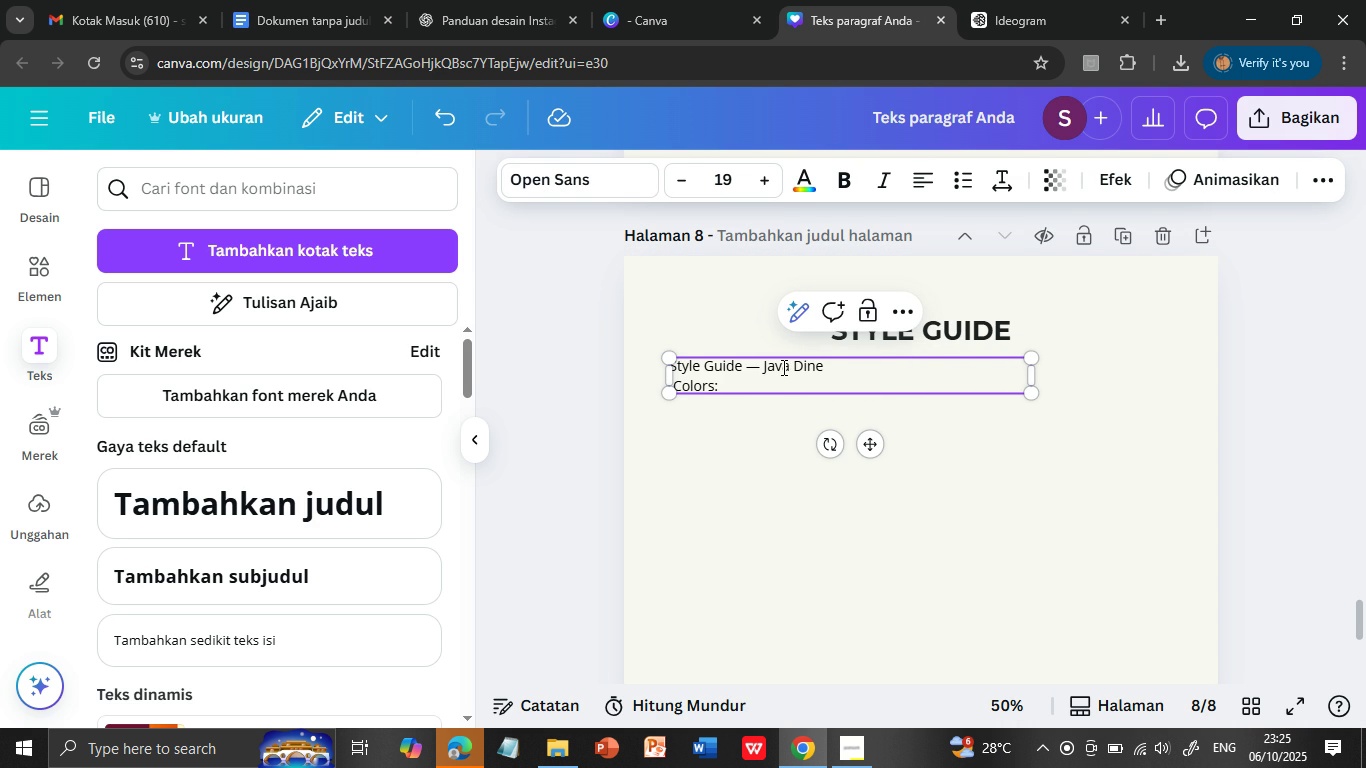 
key(Backspace)
 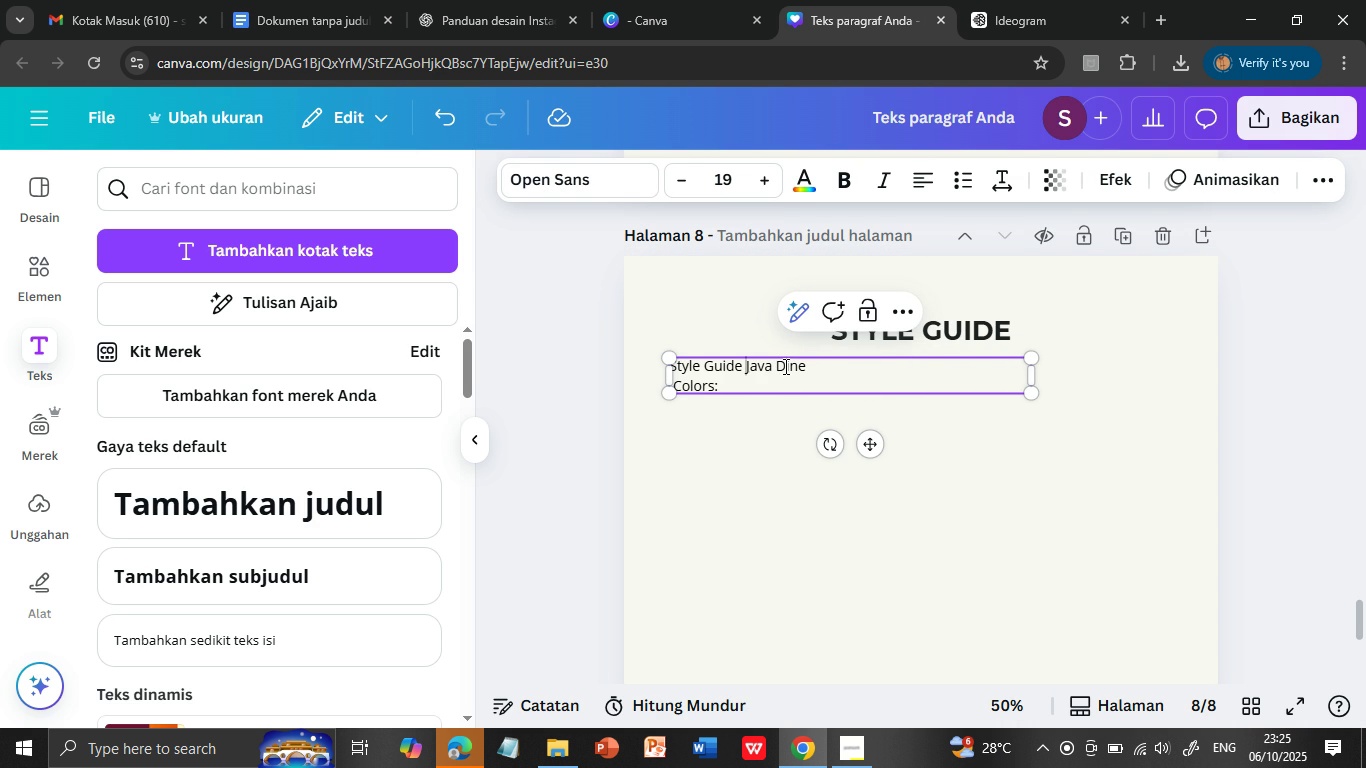 
key(Backspace)
 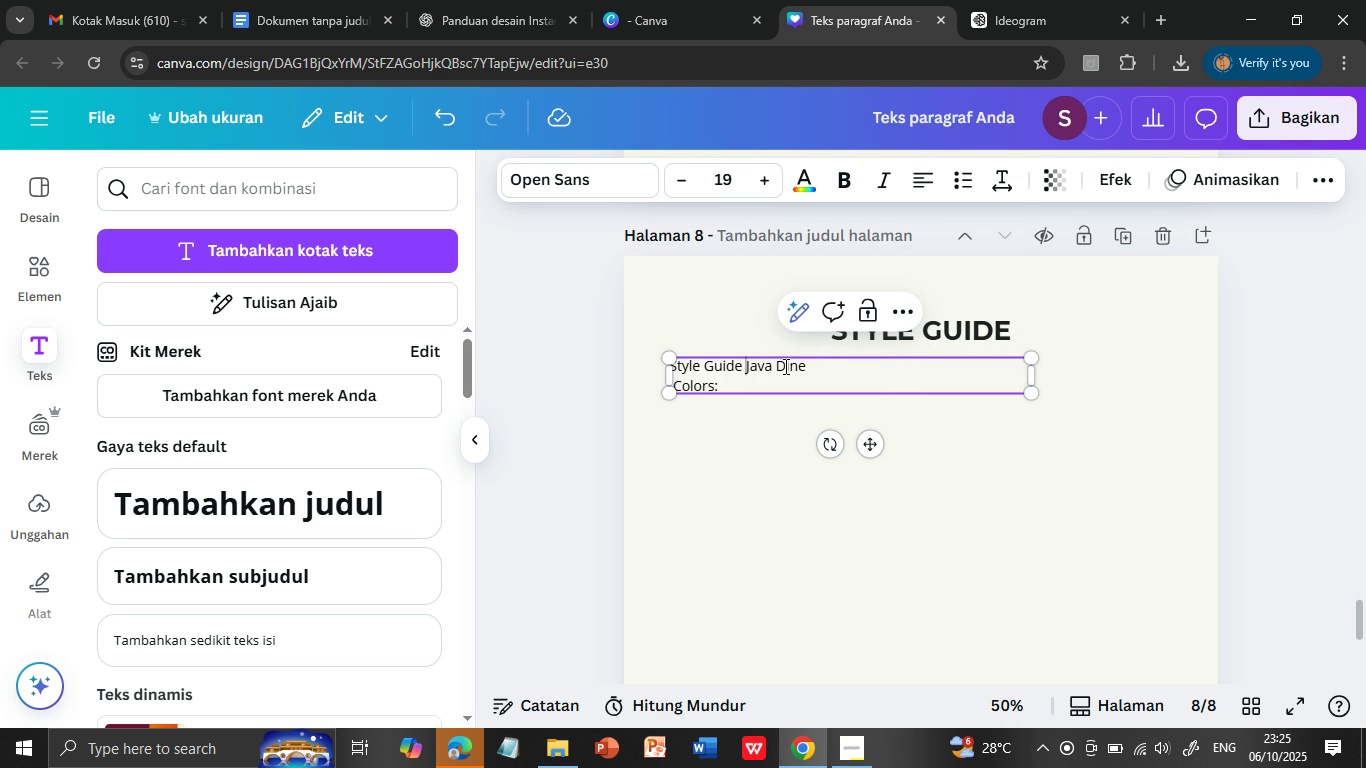 
key(Space)
 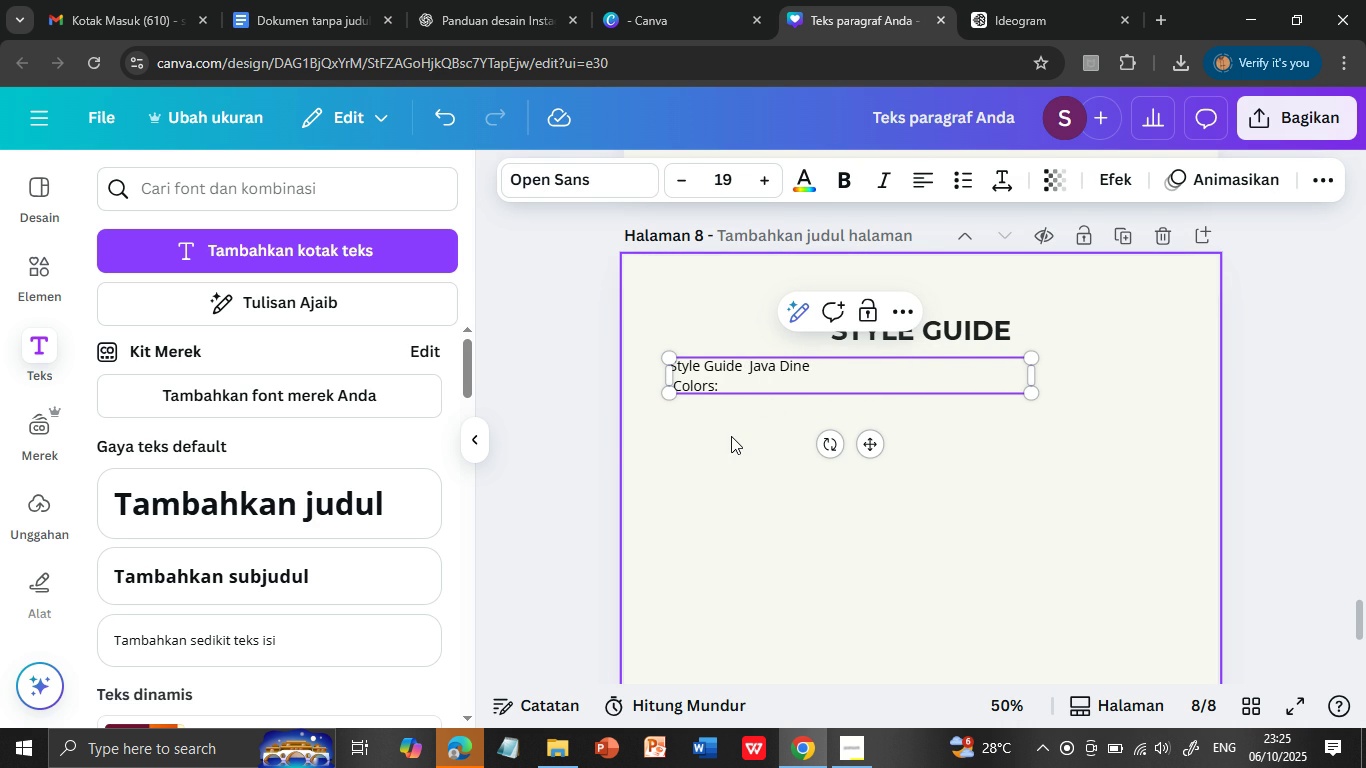 
left_click([731, 436])